 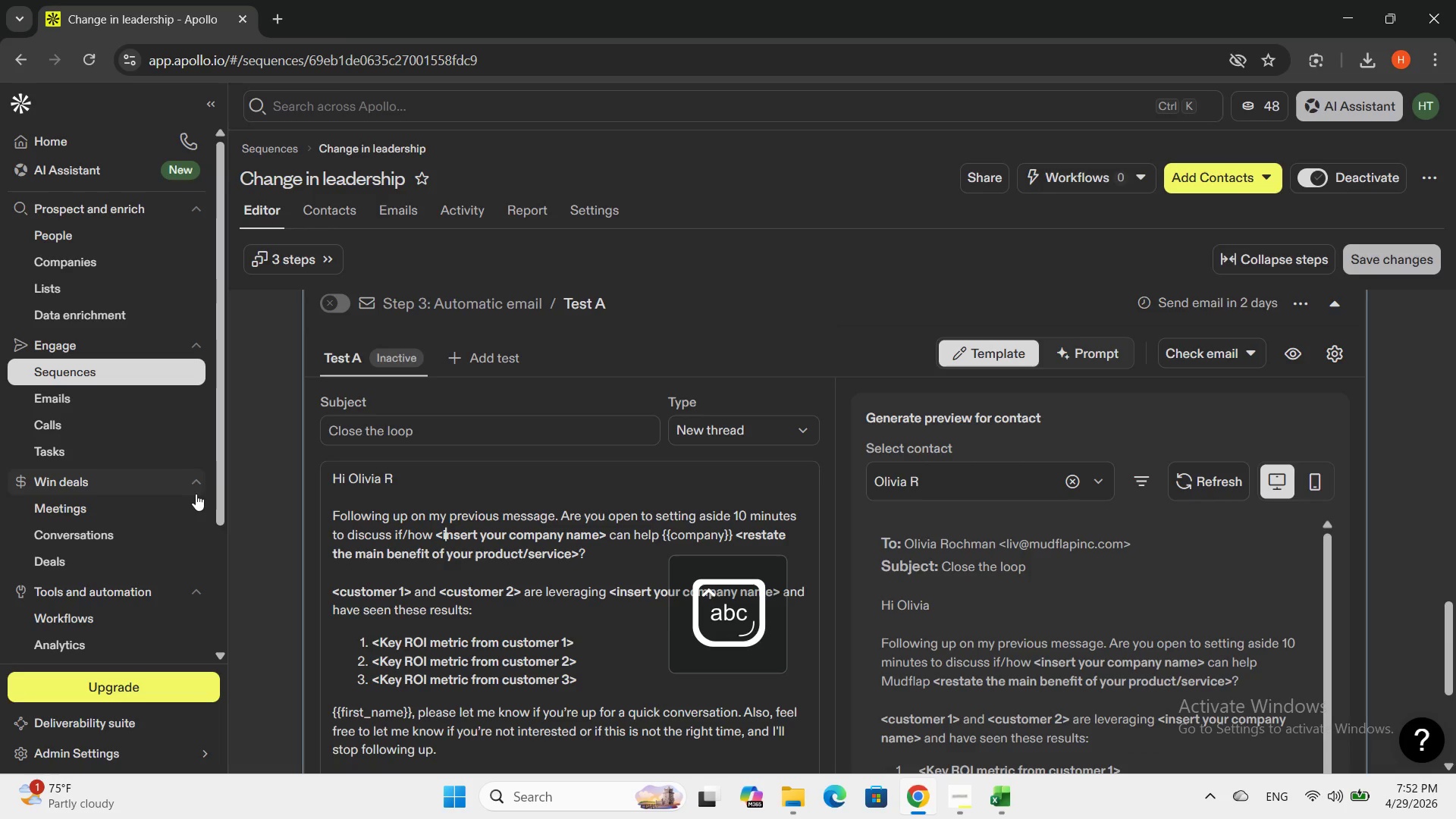 
left_click_drag(start_coordinate=[322, 509], to_coordinate=[503, 754])
 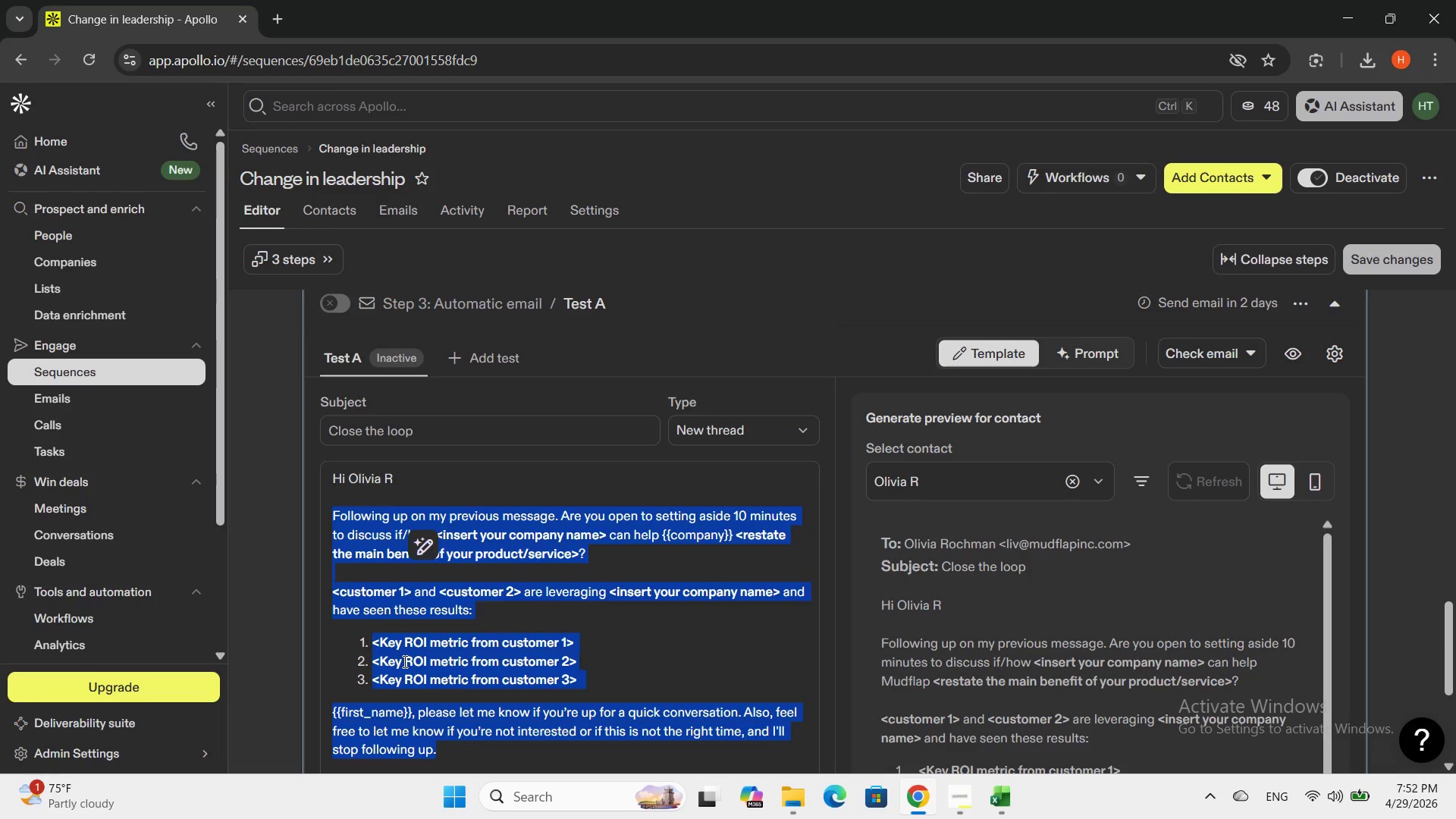 
key(Backspace)
 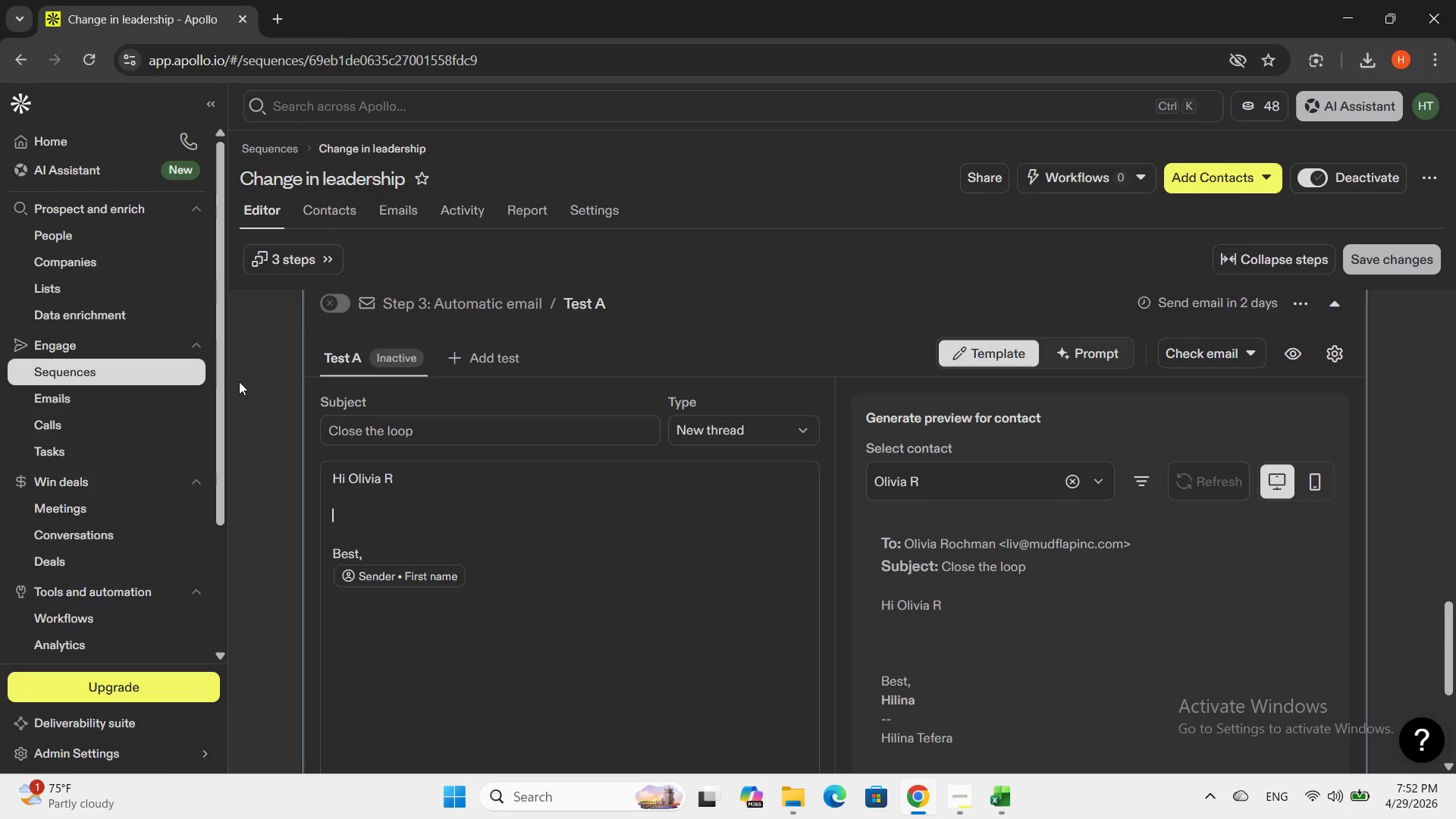 
type(Haven't Heard back )
key(Backspace)
type(, so I'll closed this out for now.)
 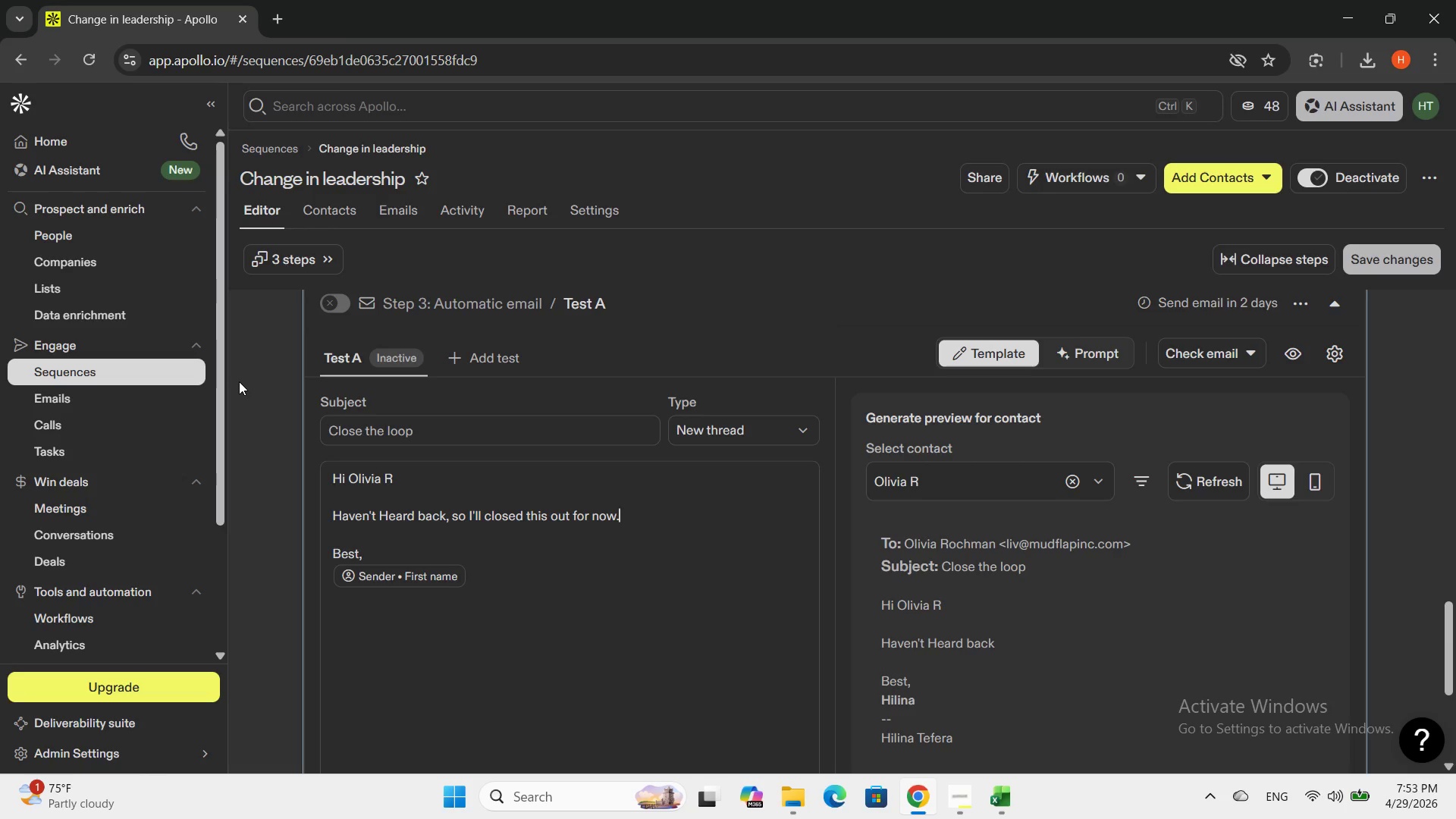 
key(Enter)
 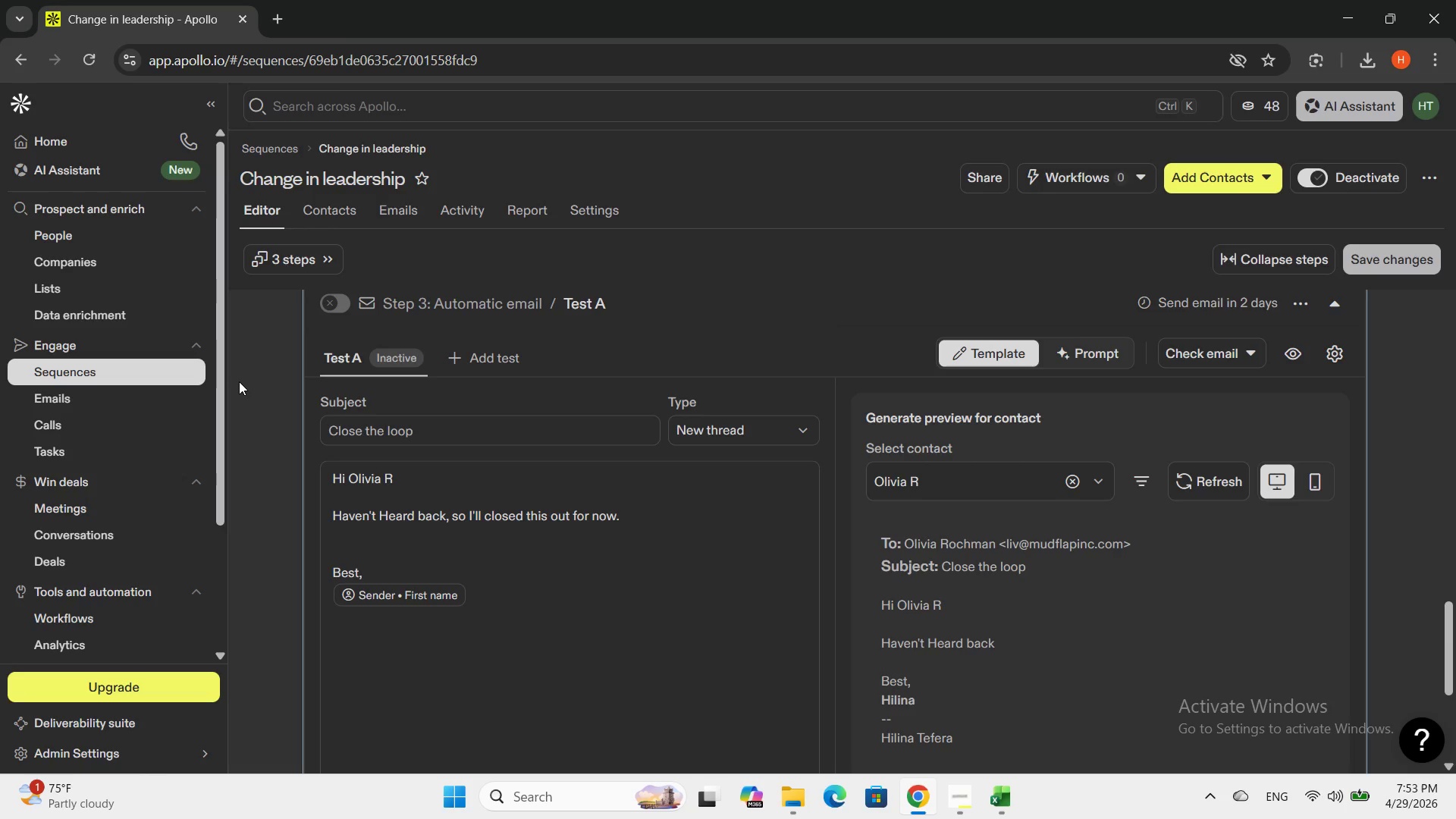 
key(Enter)
 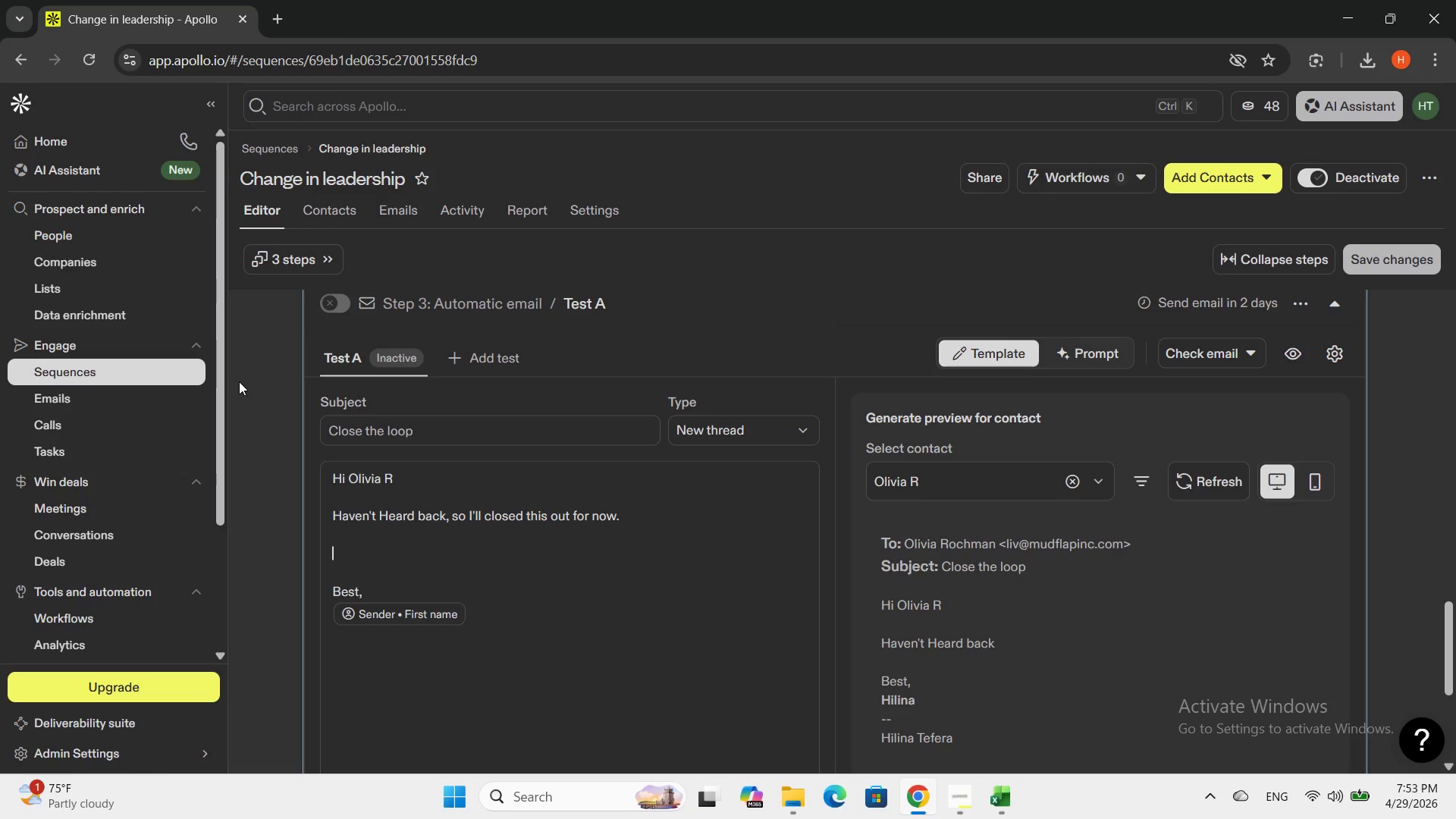 
type(if d)
 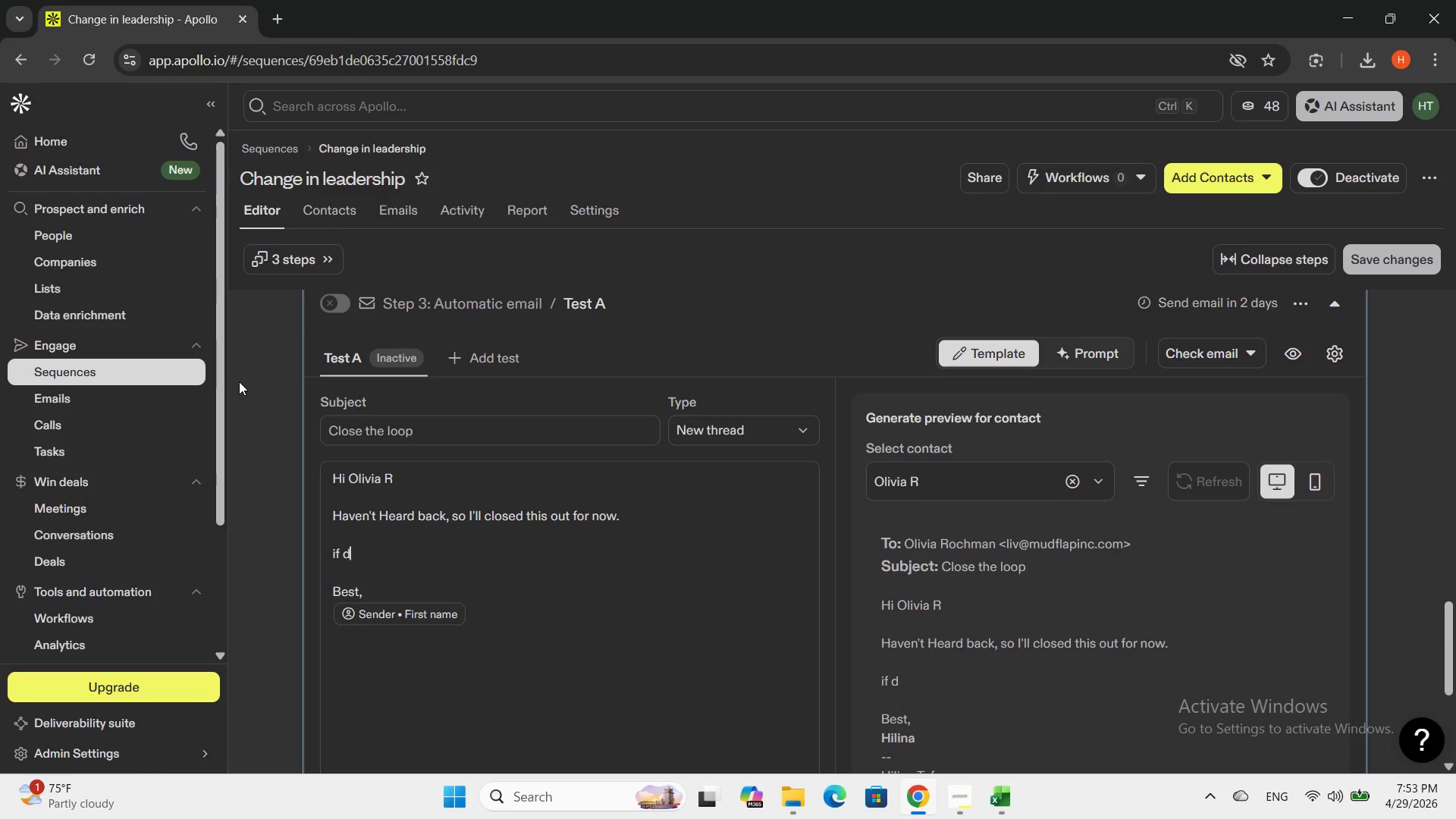 
wait(10.31)
 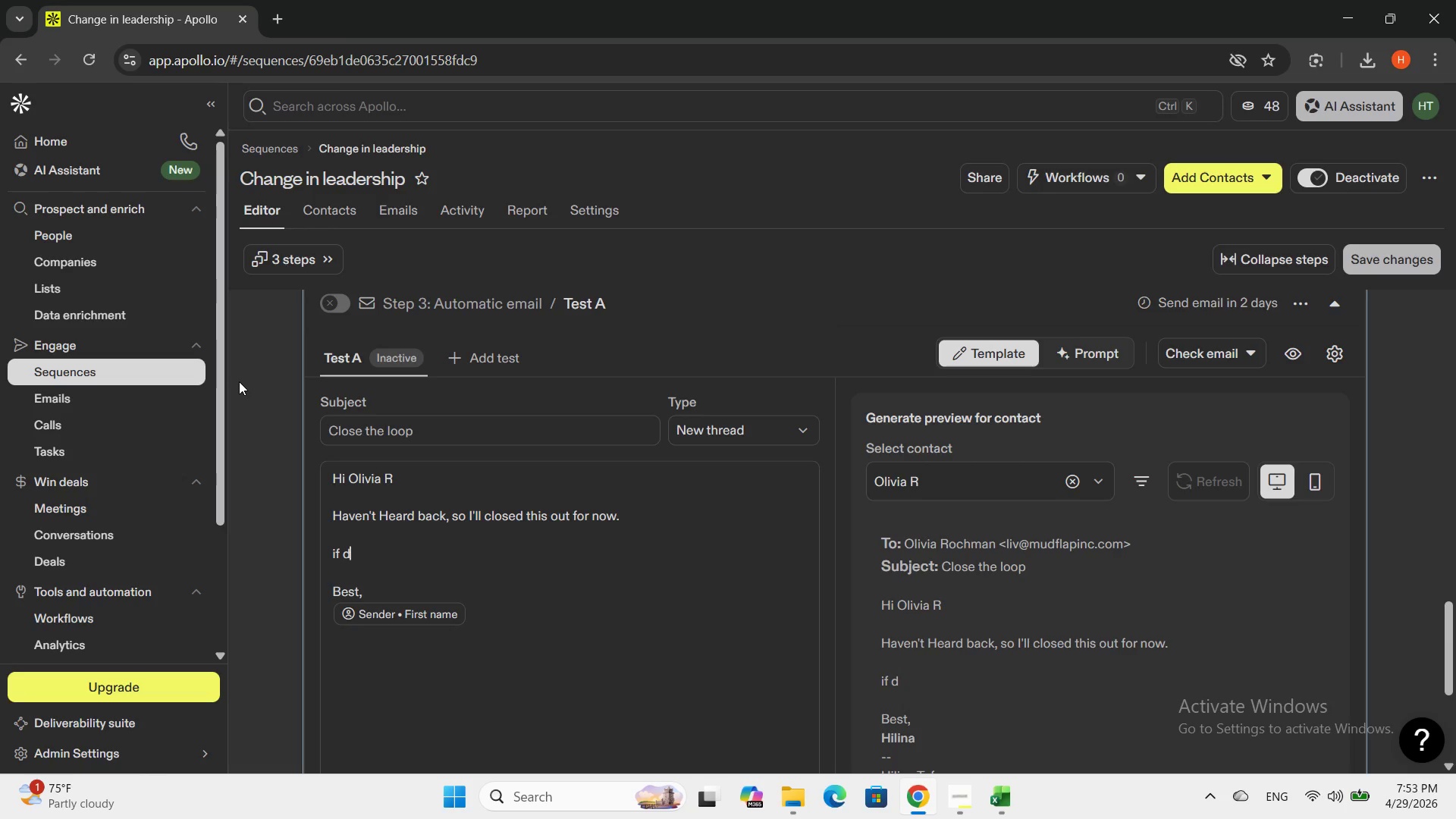 
type(river training becomes a prio)
 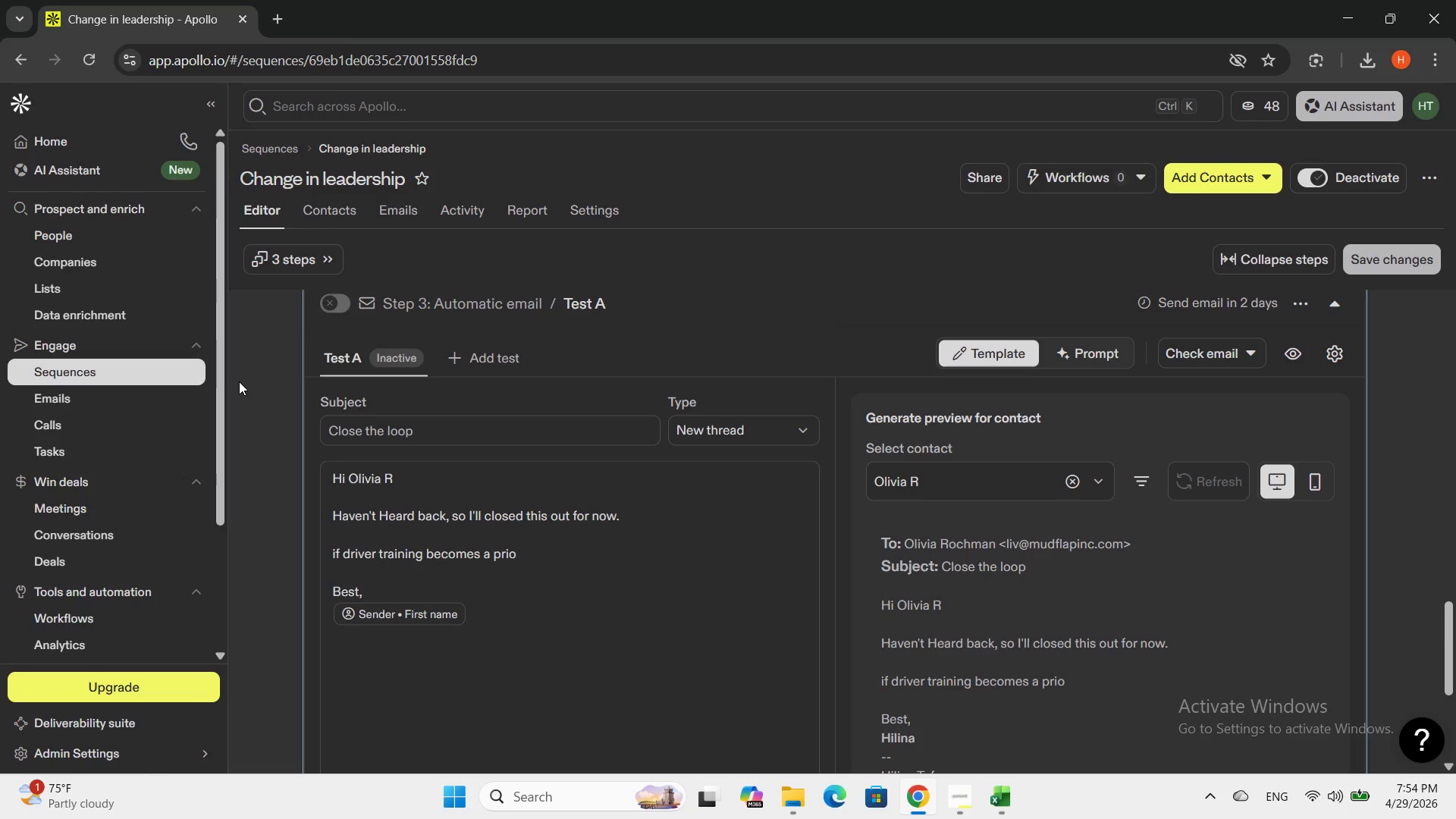 
type(rity  at )
 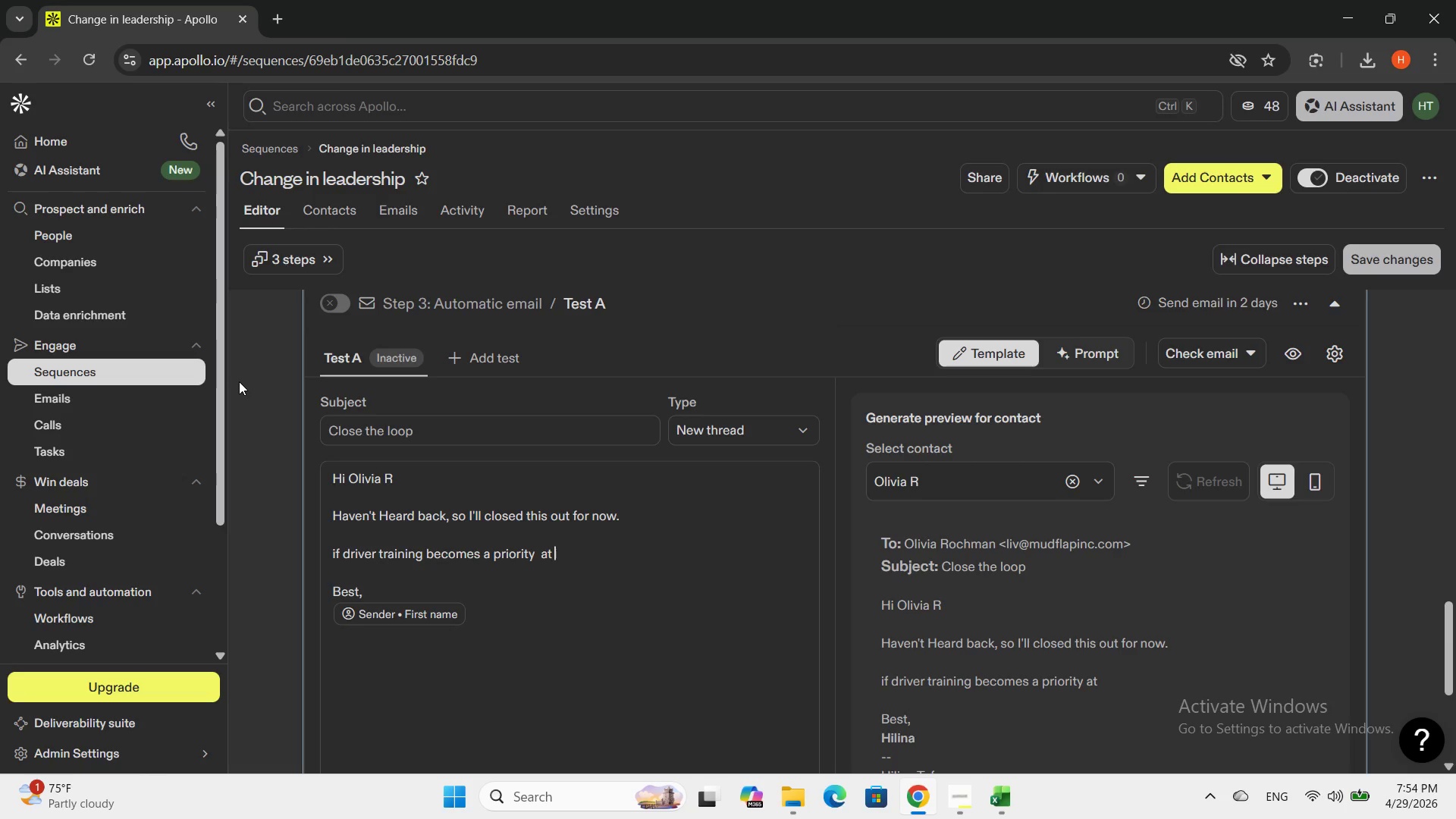 
wait(7.27)
 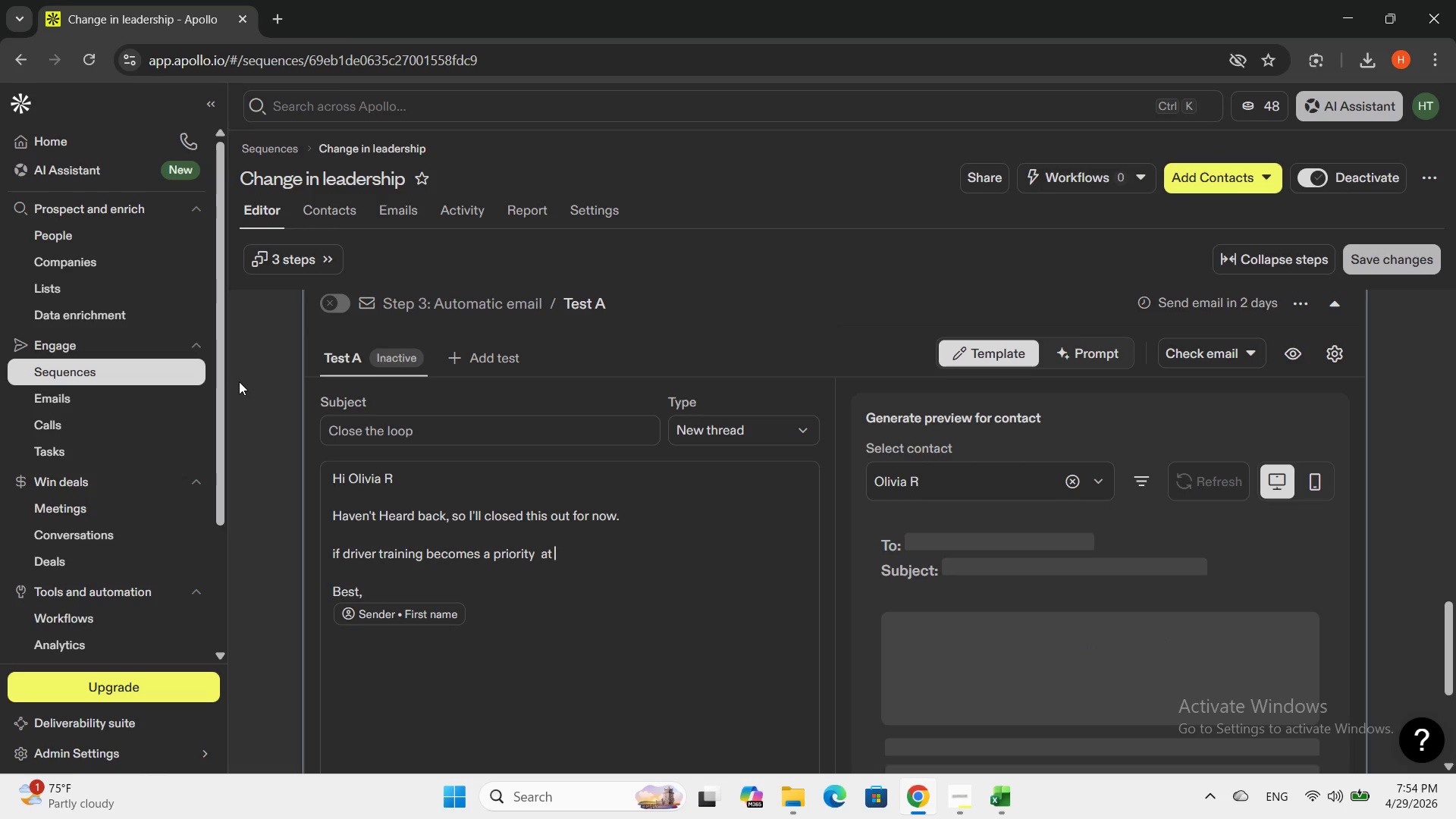 
type(mudfl)
 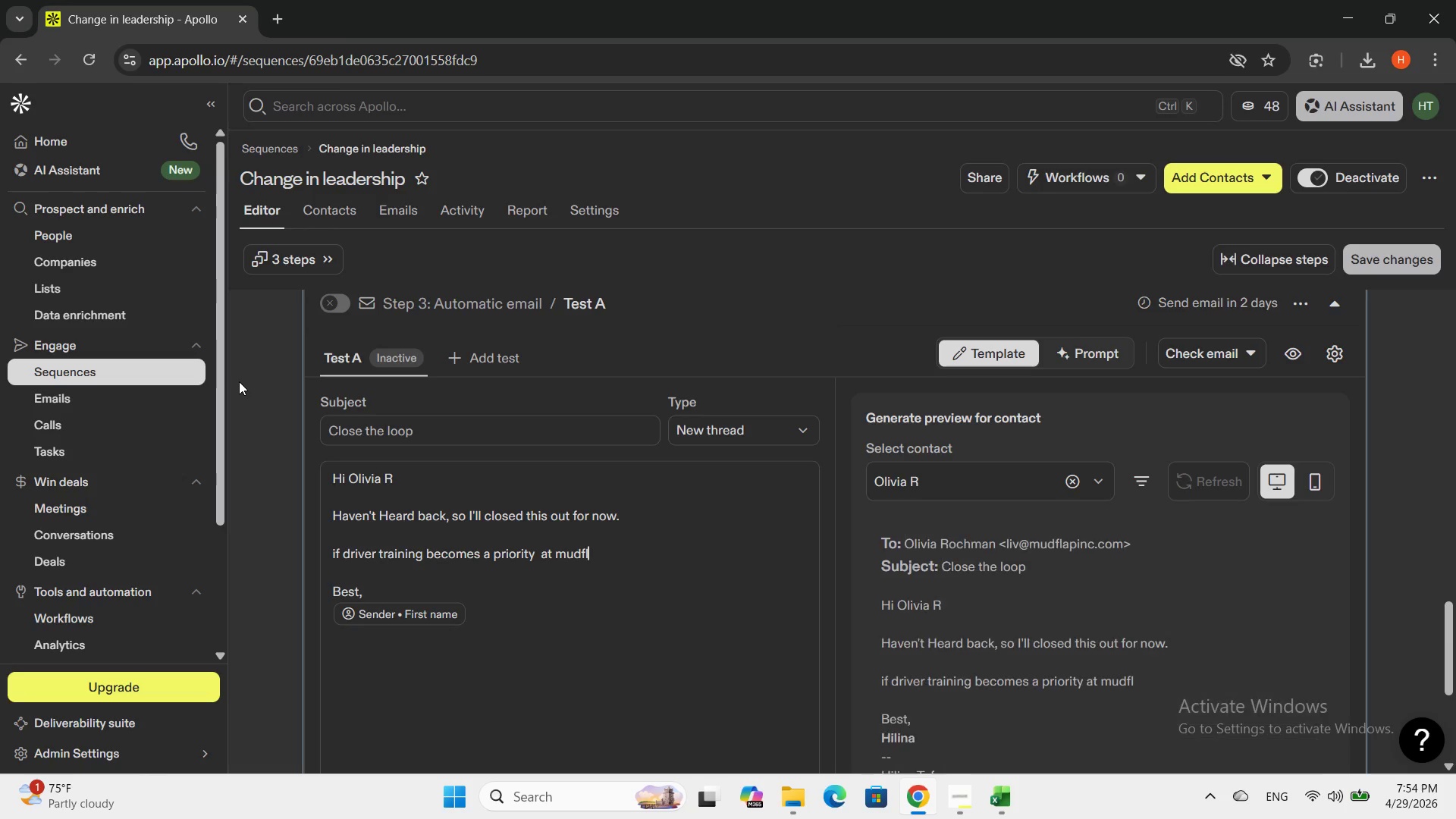 
type(ap )
 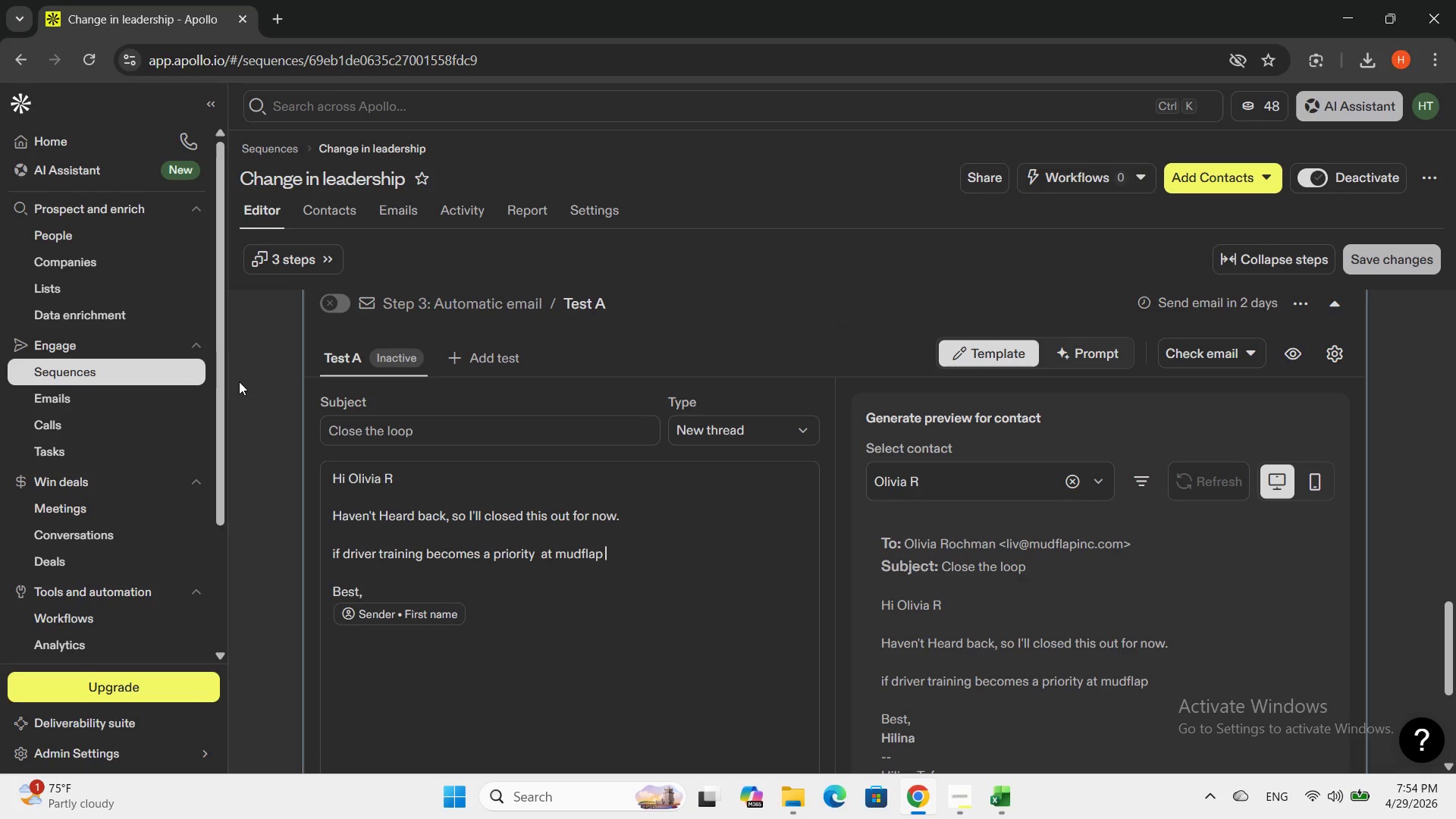 
type(, happy to reconnect any )
key(Backspace)
type(time.)
 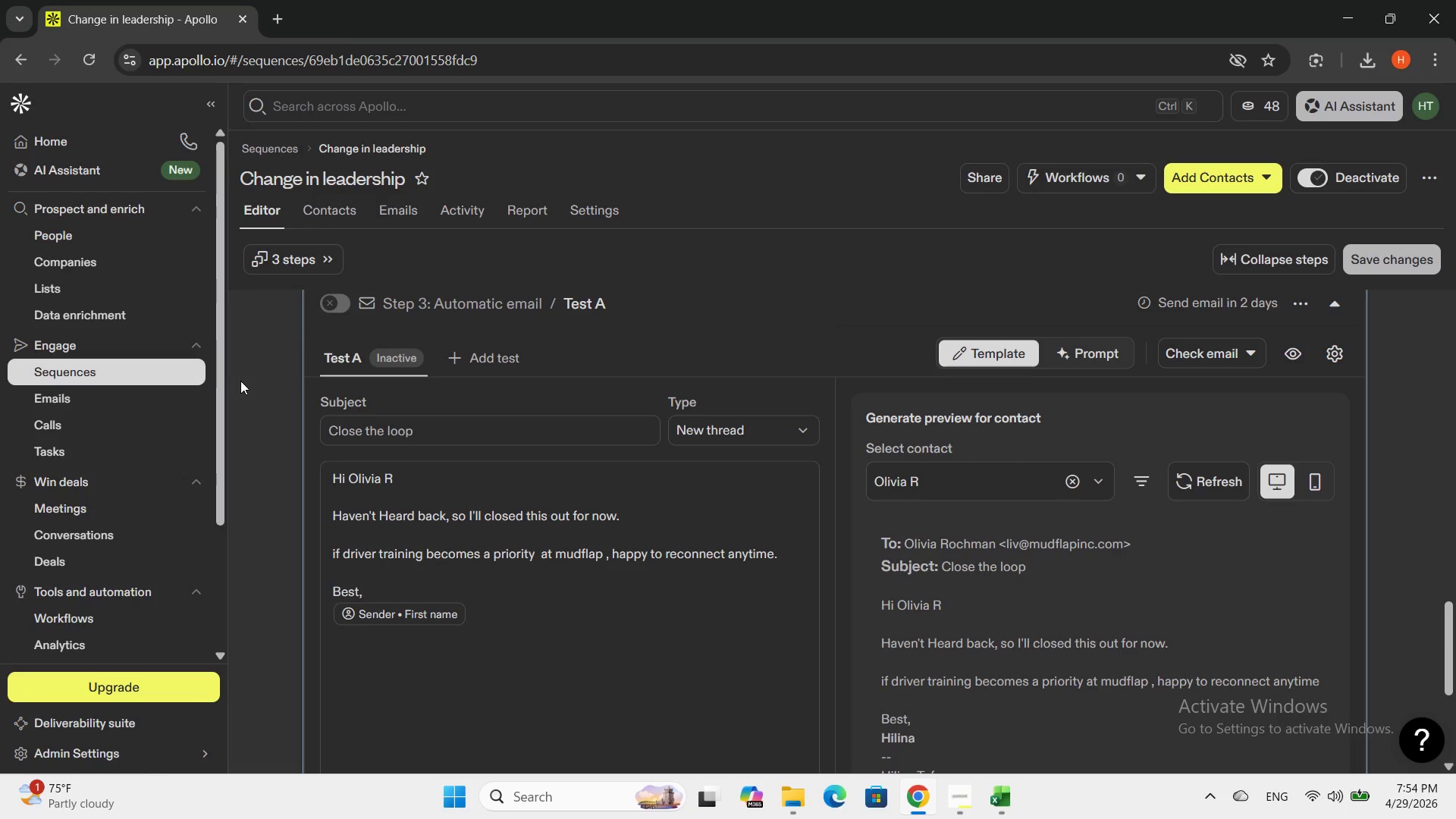 
scroll: coordinate [463, 484], scroll_direction: down, amount: 2.0
 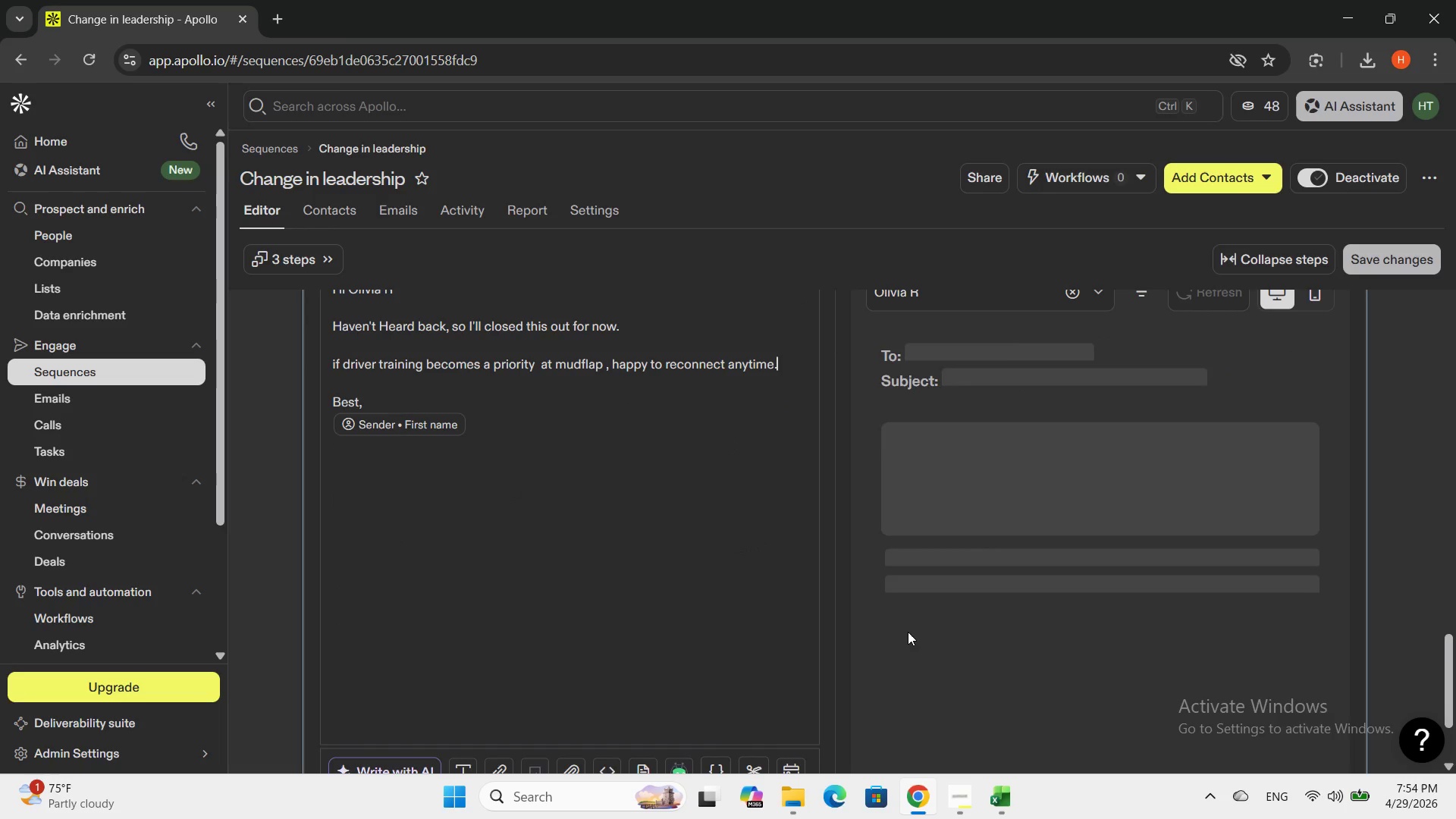 
scroll: coordinate [910, 632], scroll_direction: up, amount: 6.0
 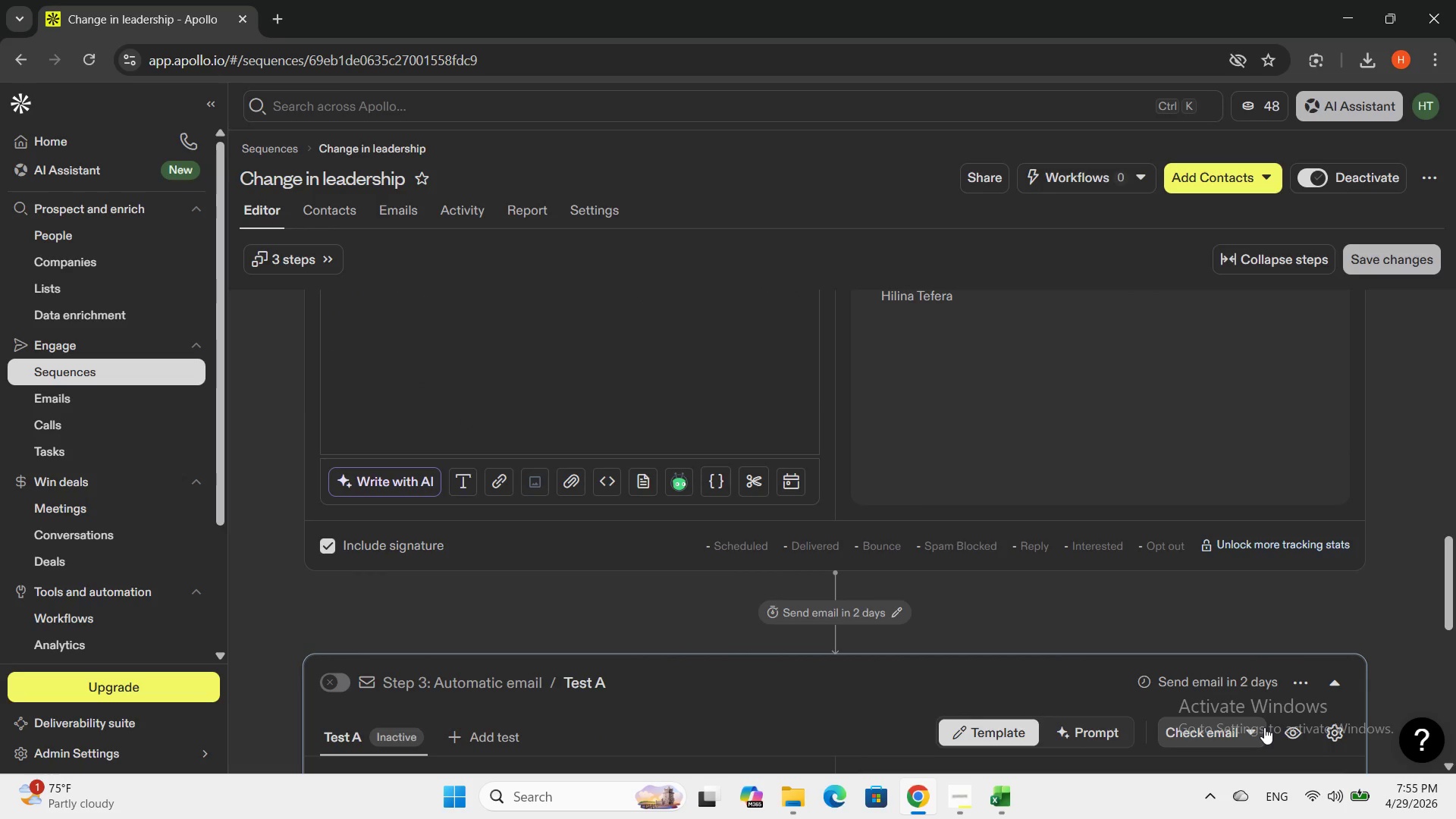 
scroll: coordinate [1235, 639], scroll_direction: down, amount: 1.0
 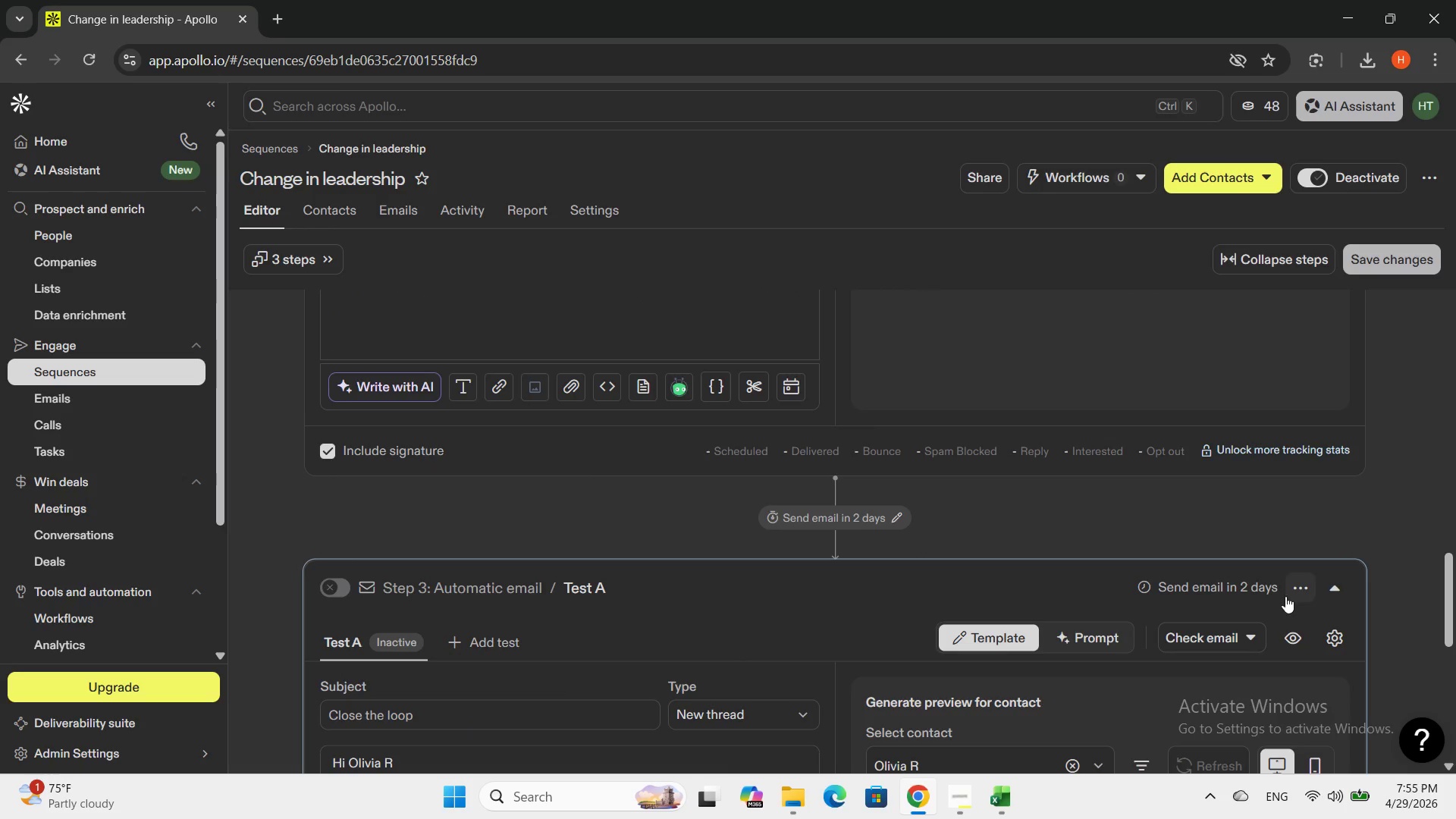 
mouse_move([1287, 581])
 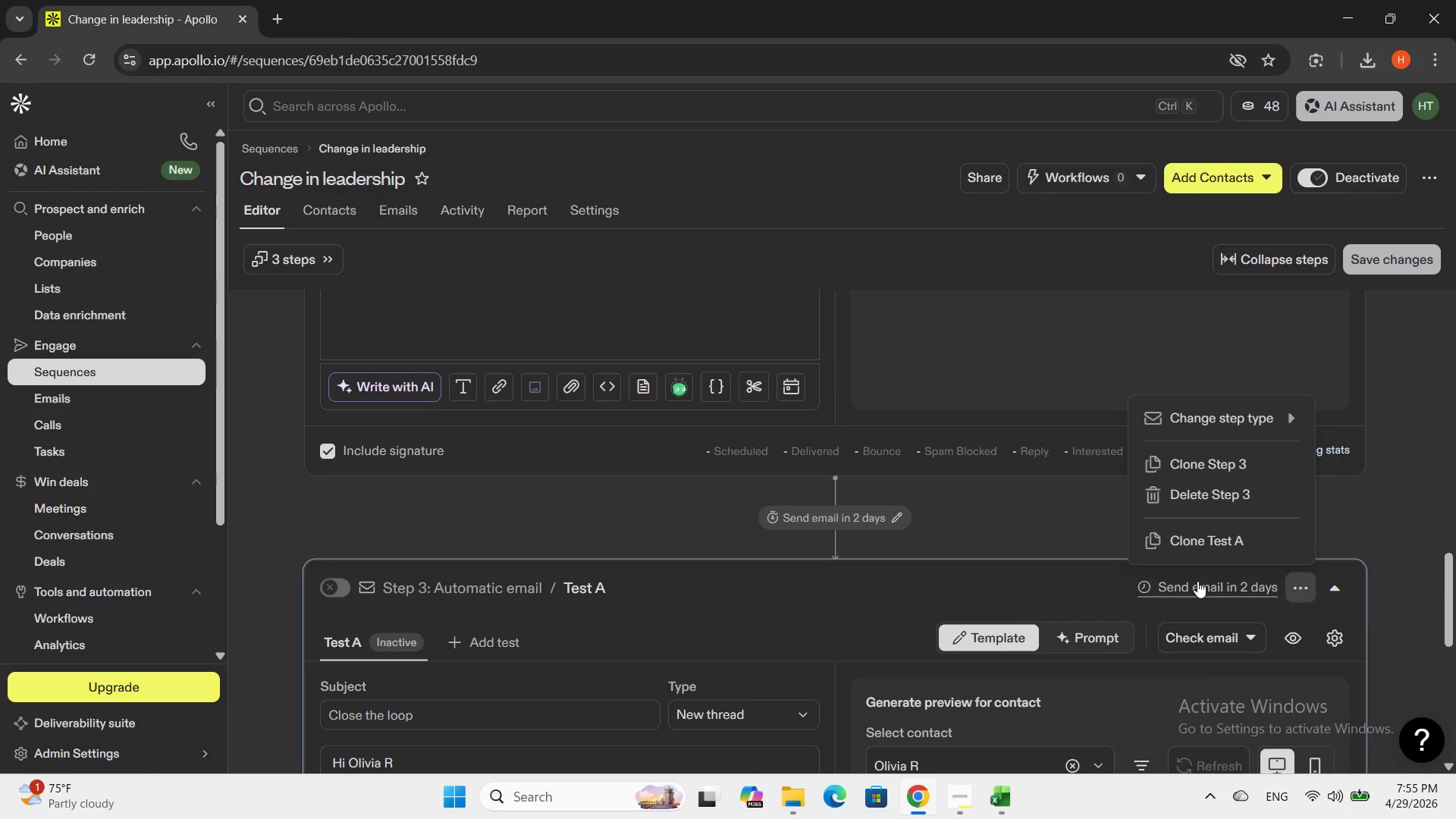 
left_click([1197, 581])
 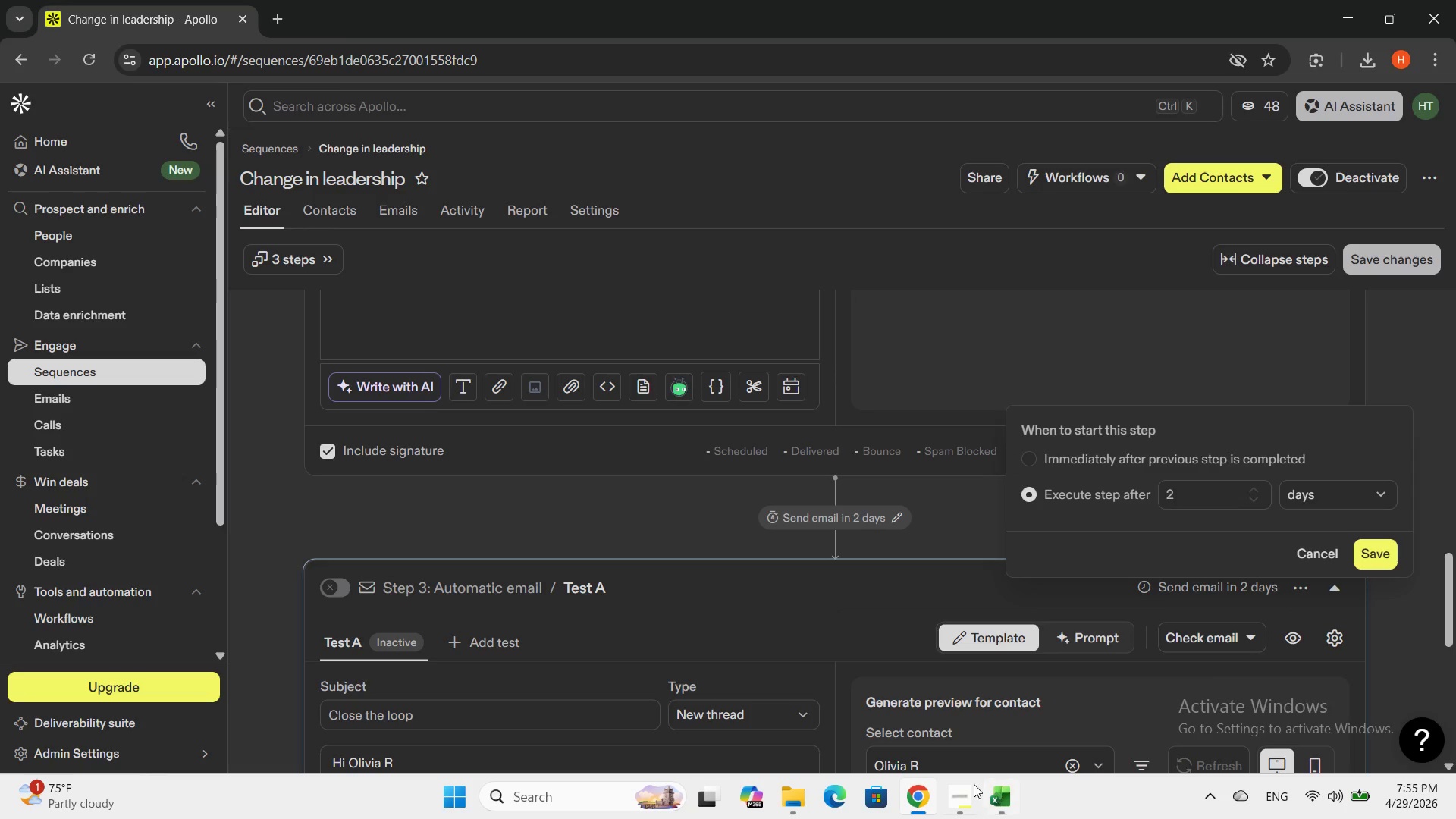 
left_click([959, 800])